 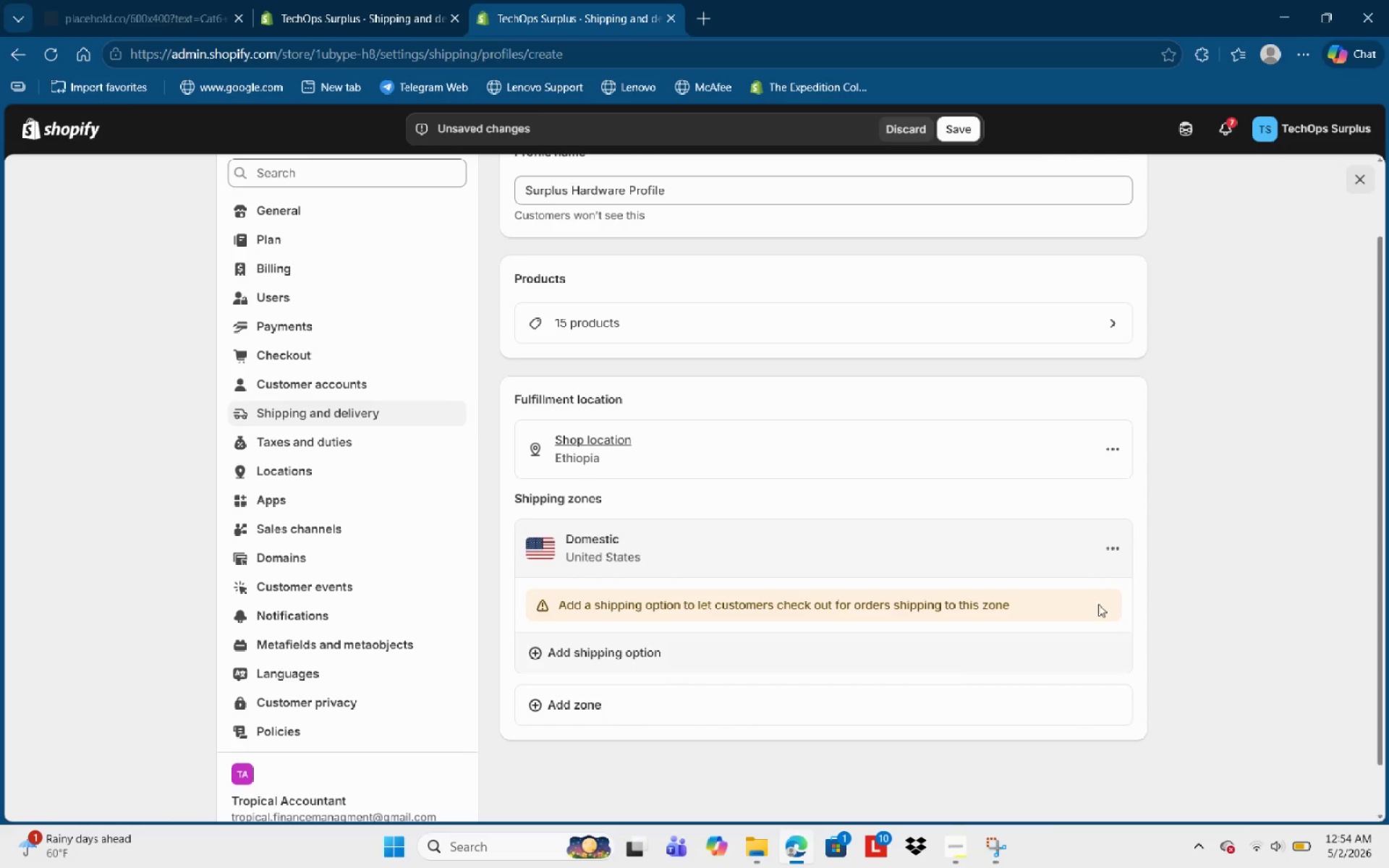 
left_click([1107, 556])
 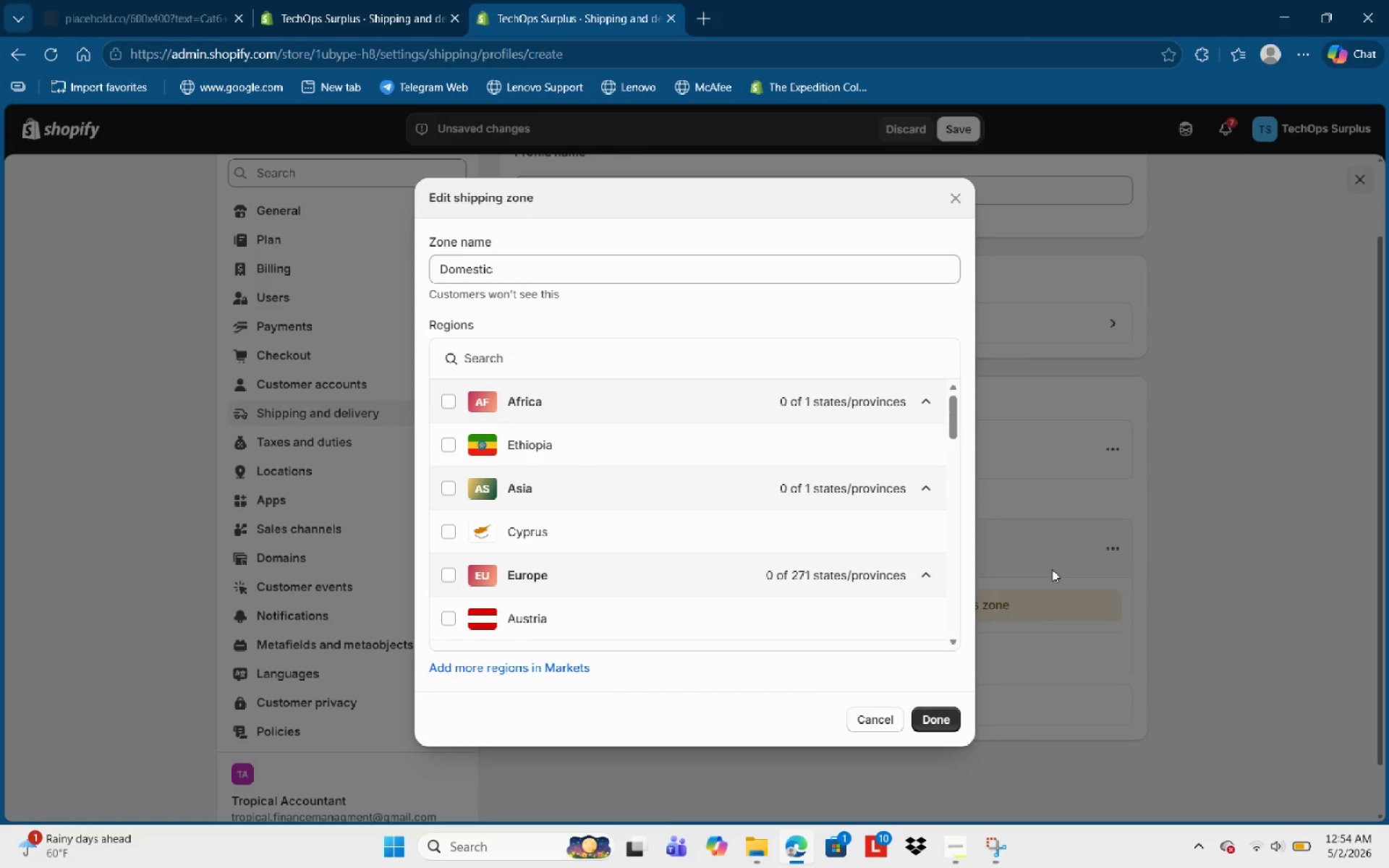 
left_click([880, 734])
 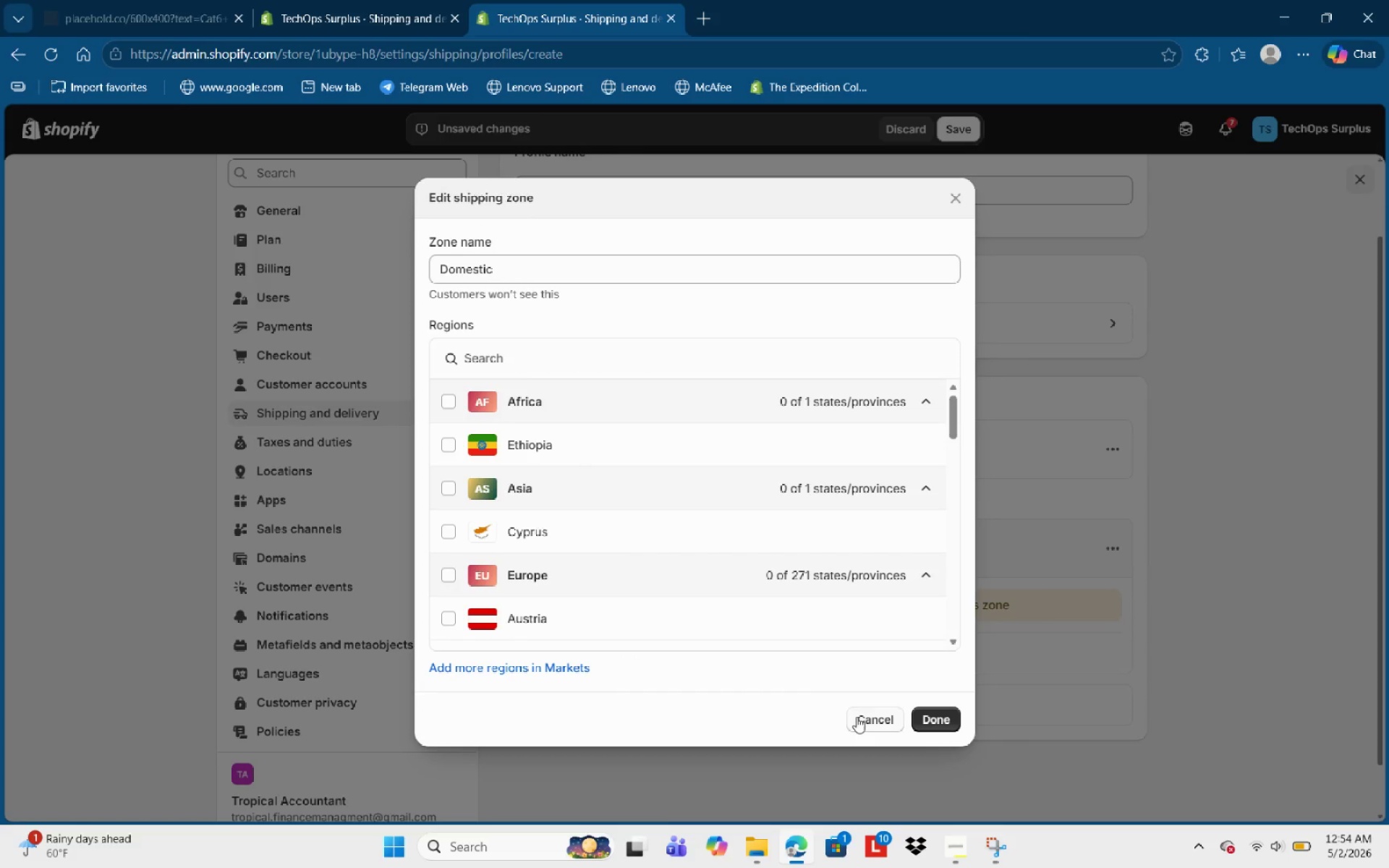 
left_click([878, 717])
 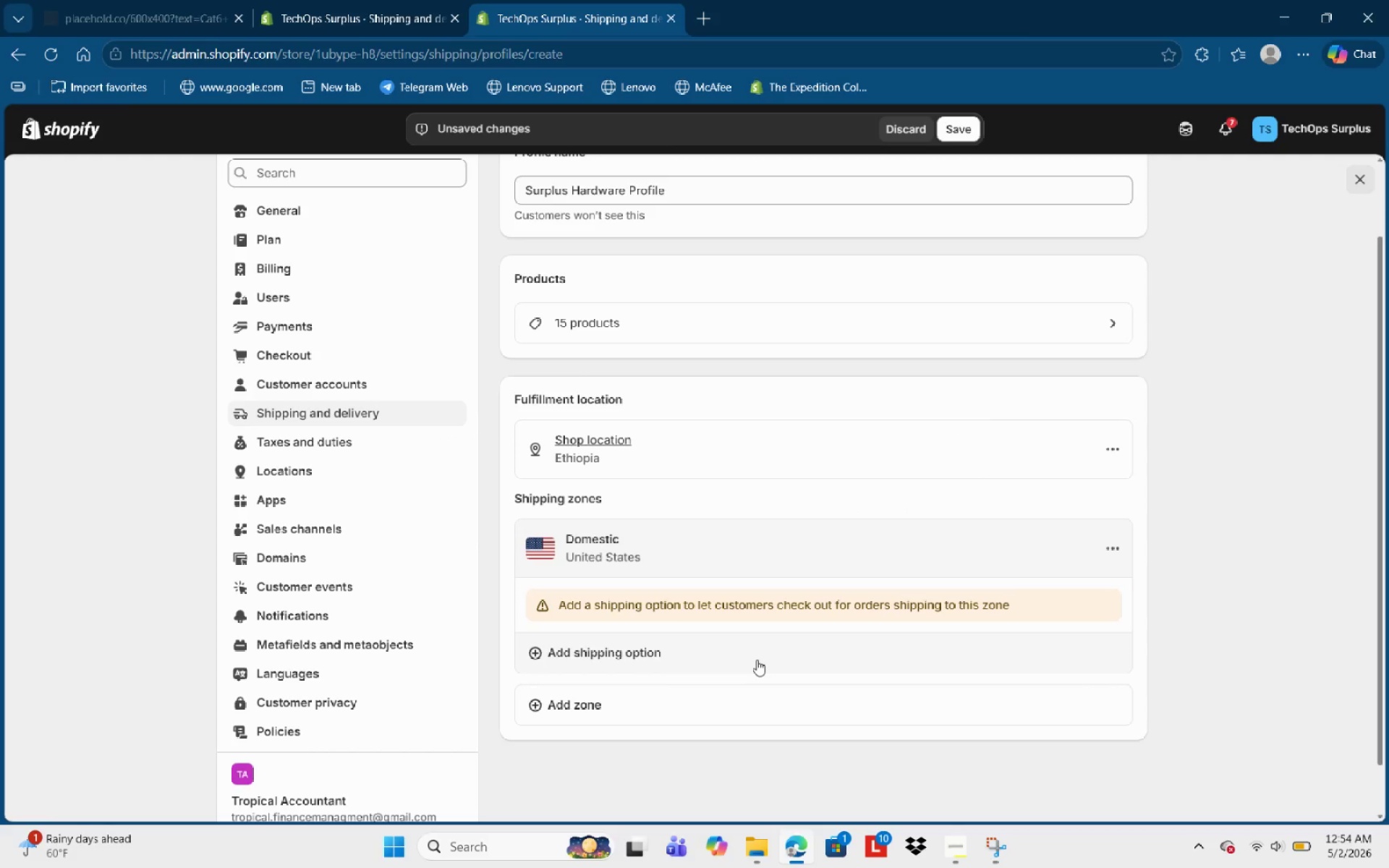 
left_click([757, 660])